 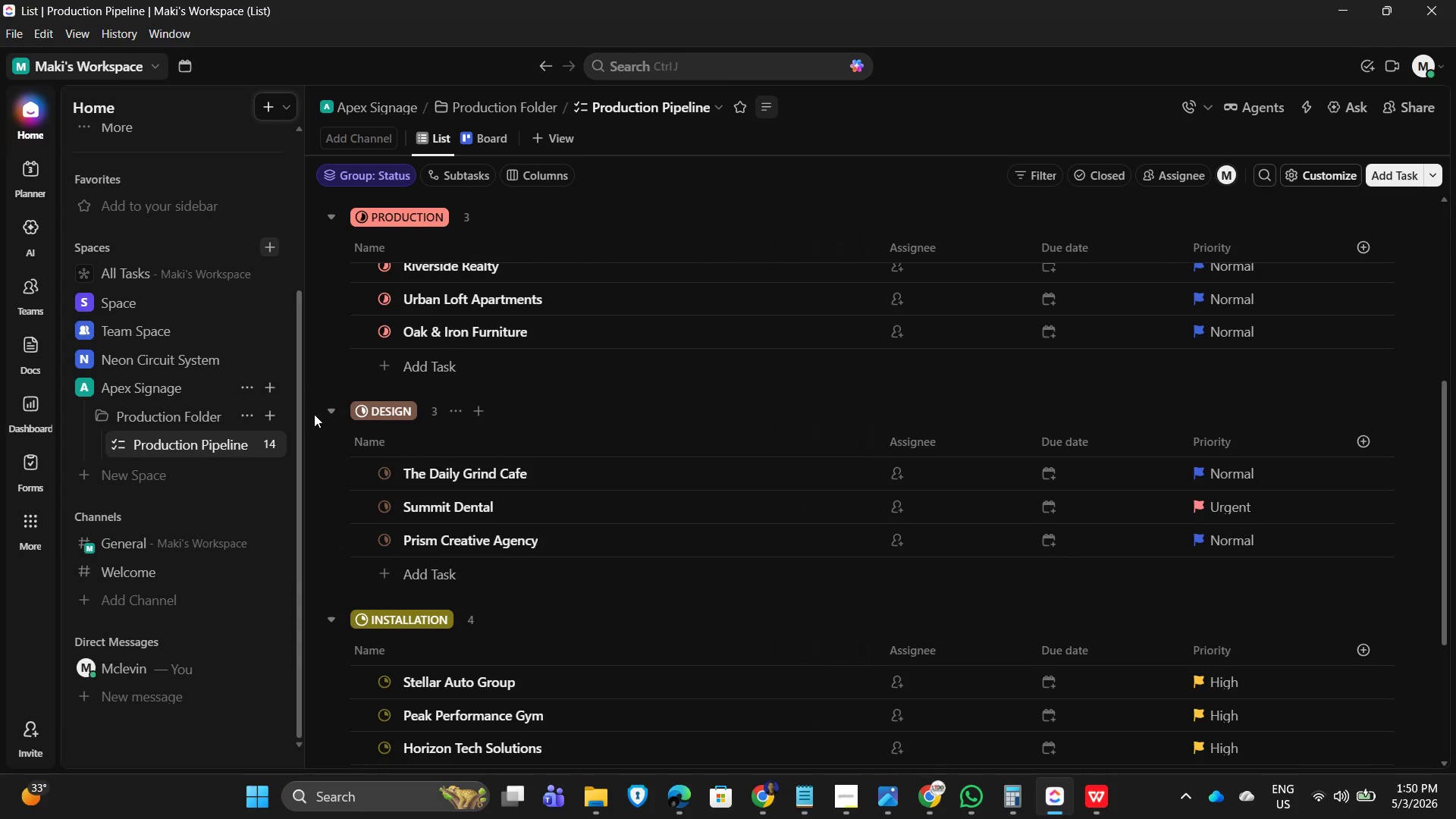 
scroll: coordinate [582, 438], scroll_direction: up, amount: 5.0
 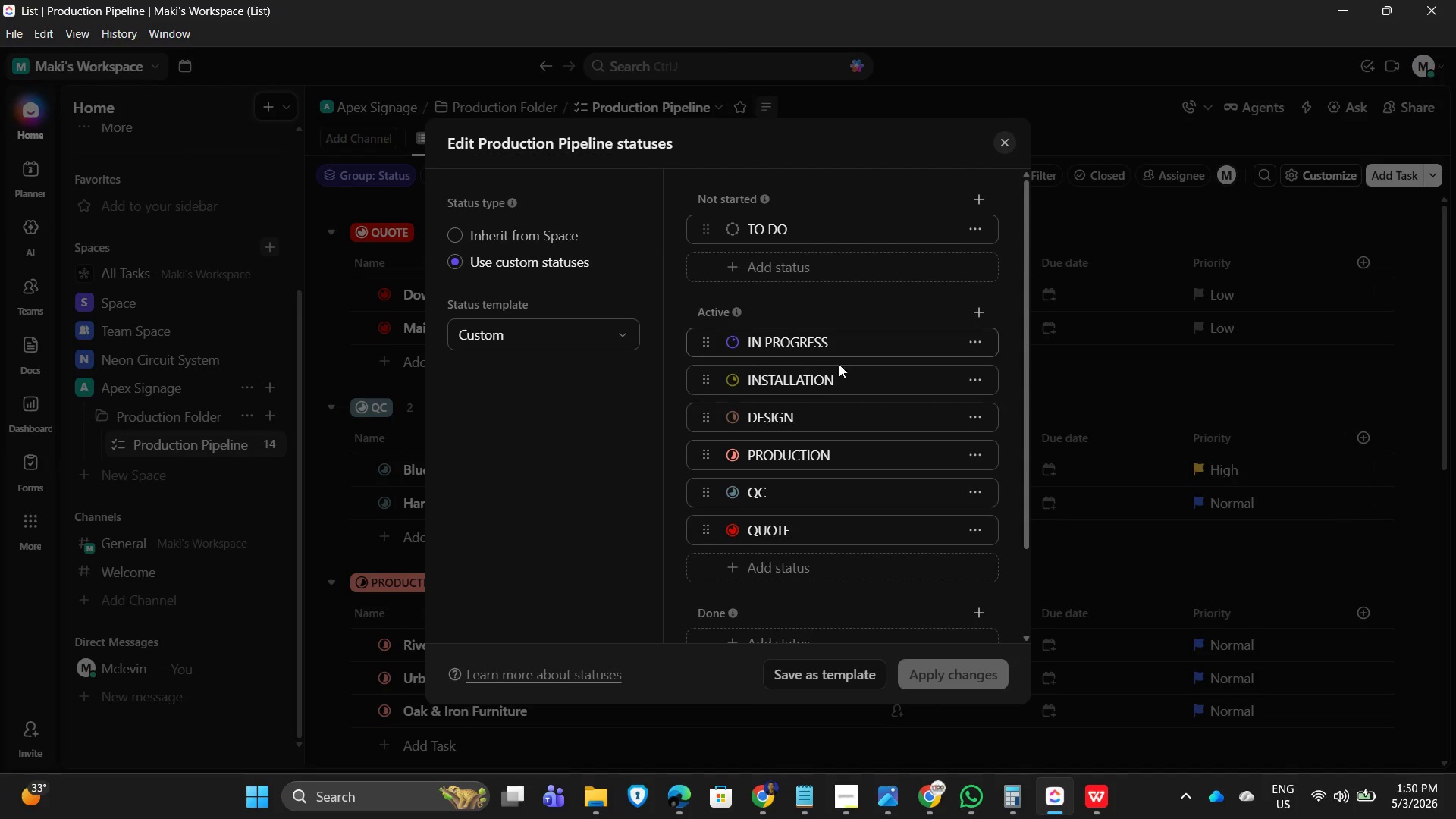 
left_click_drag(start_coordinate=[703, 419], to_coordinate=[695, 335])
 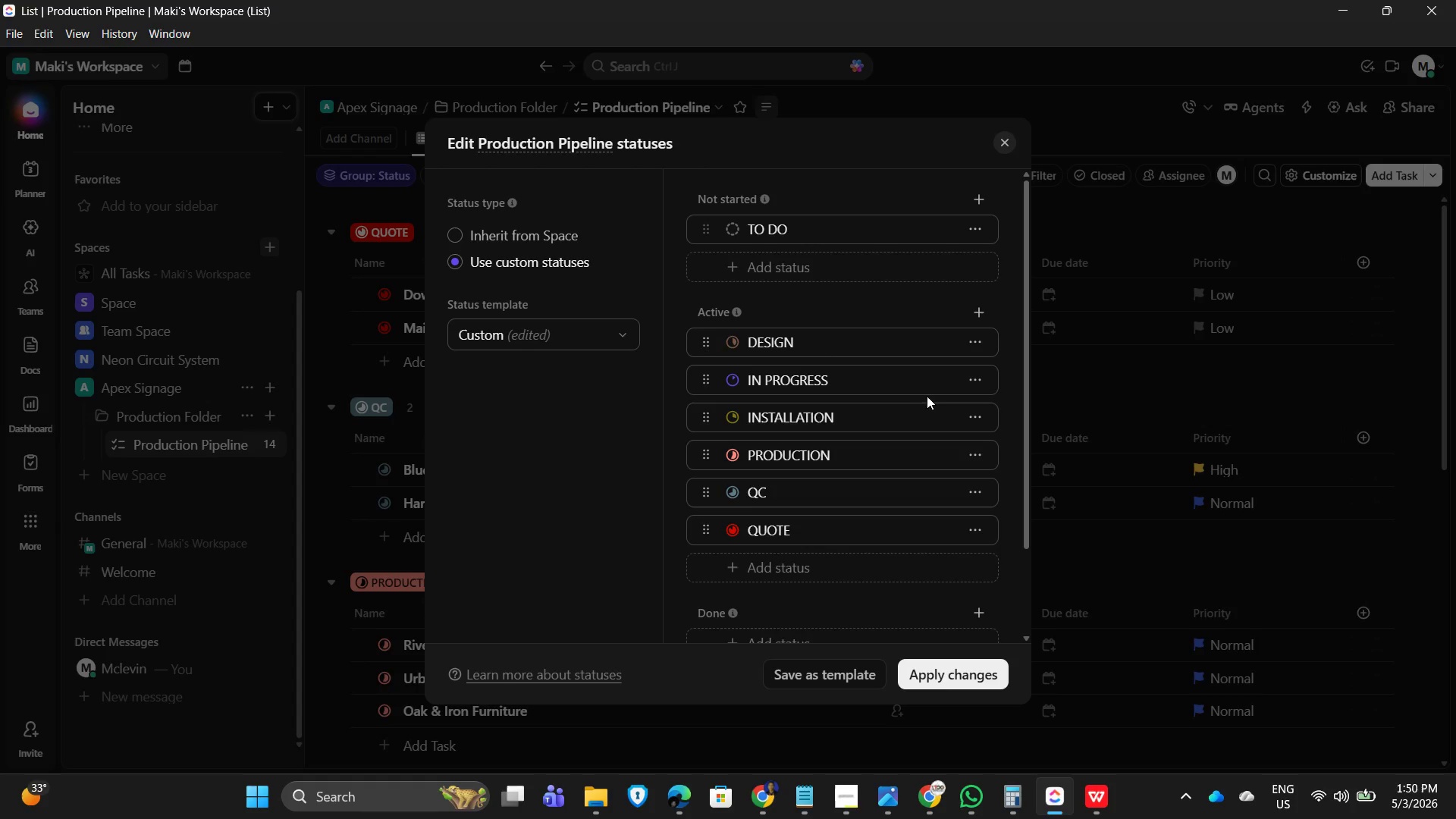 
key(Alt+AltLeft)
 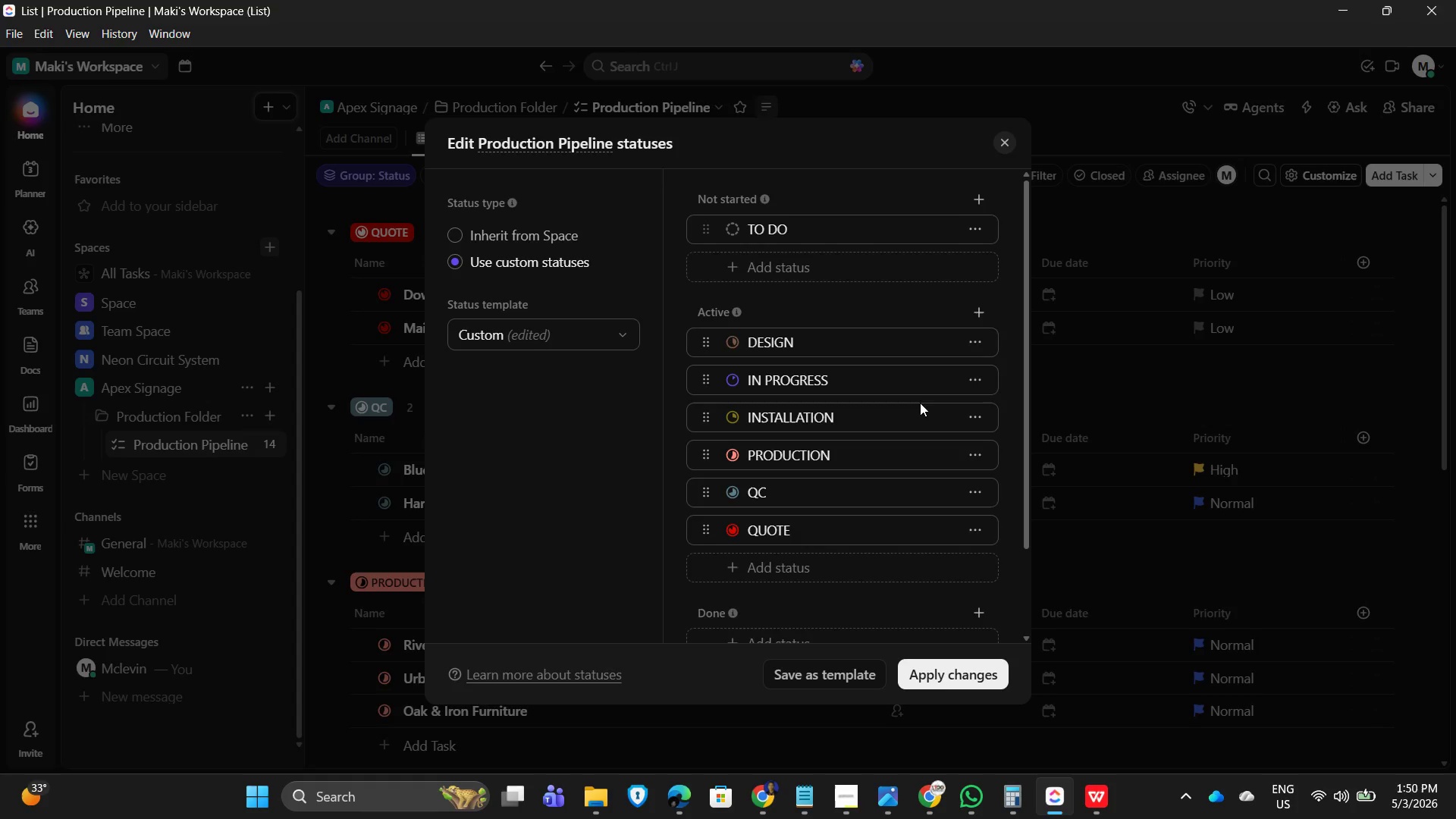 
key(Alt+Tab)